 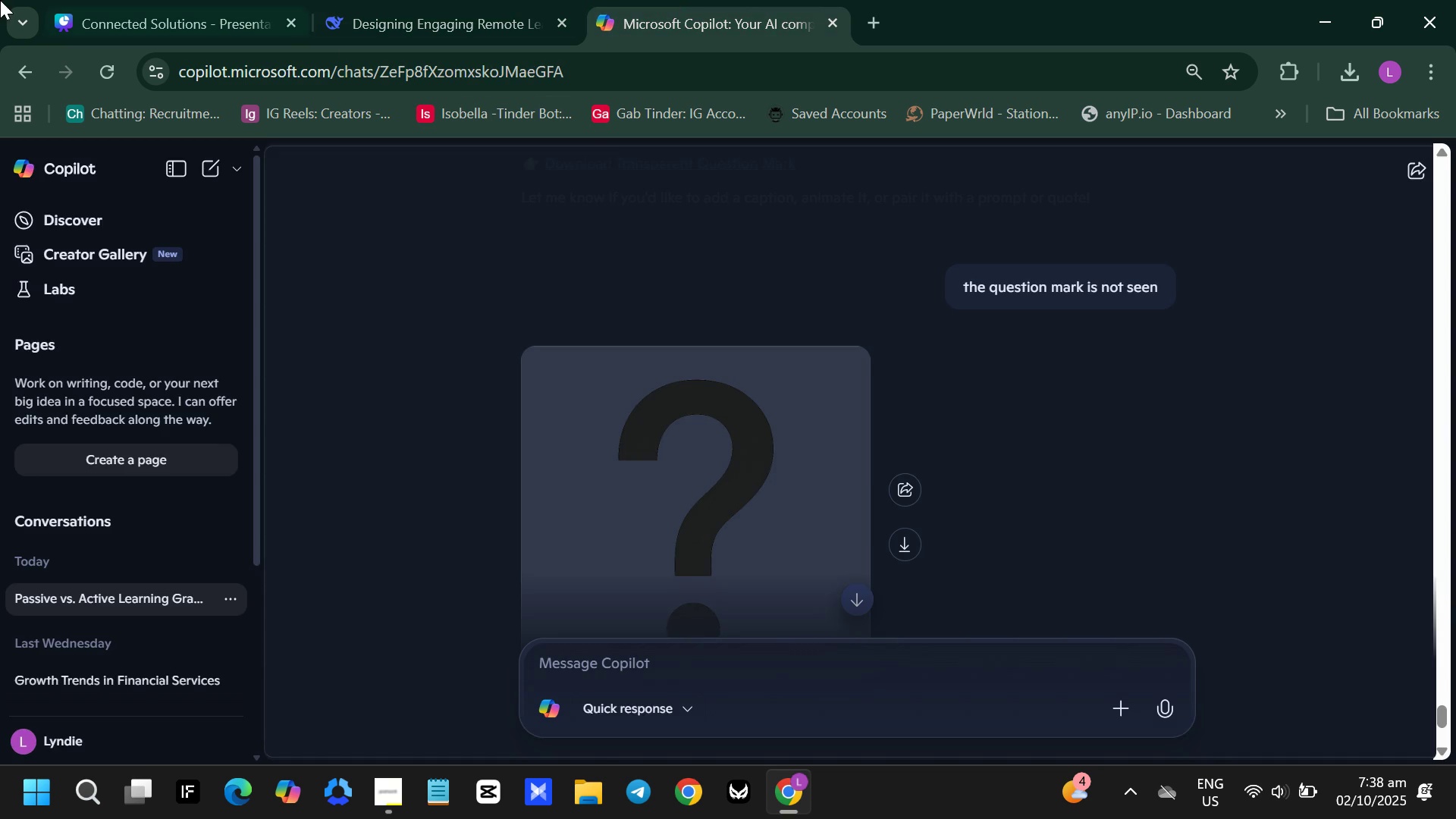 
left_click([171, 24])
 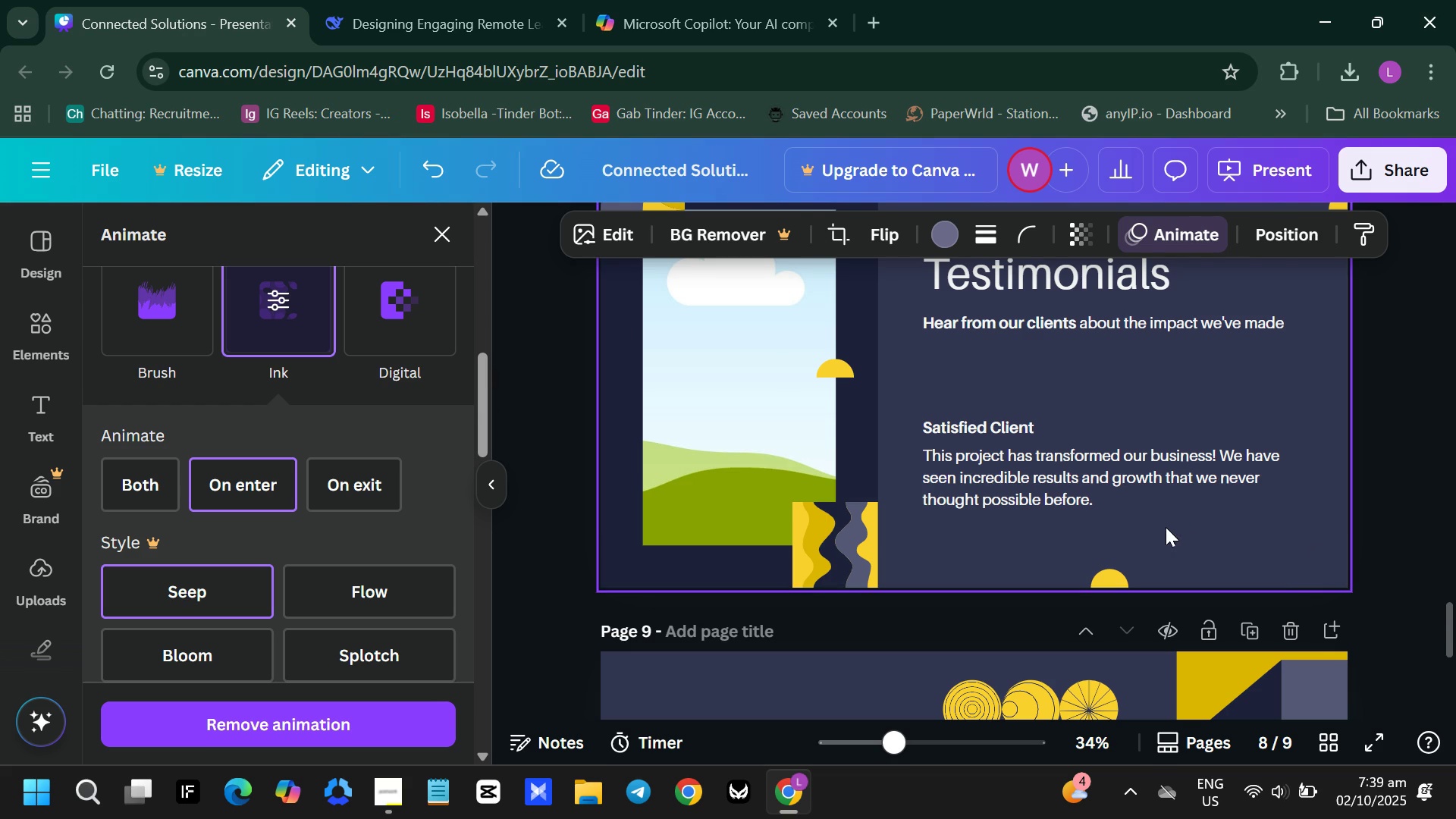 
scroll: coordinate [1156, 527], scroll_direction: up, amount: 1.0
 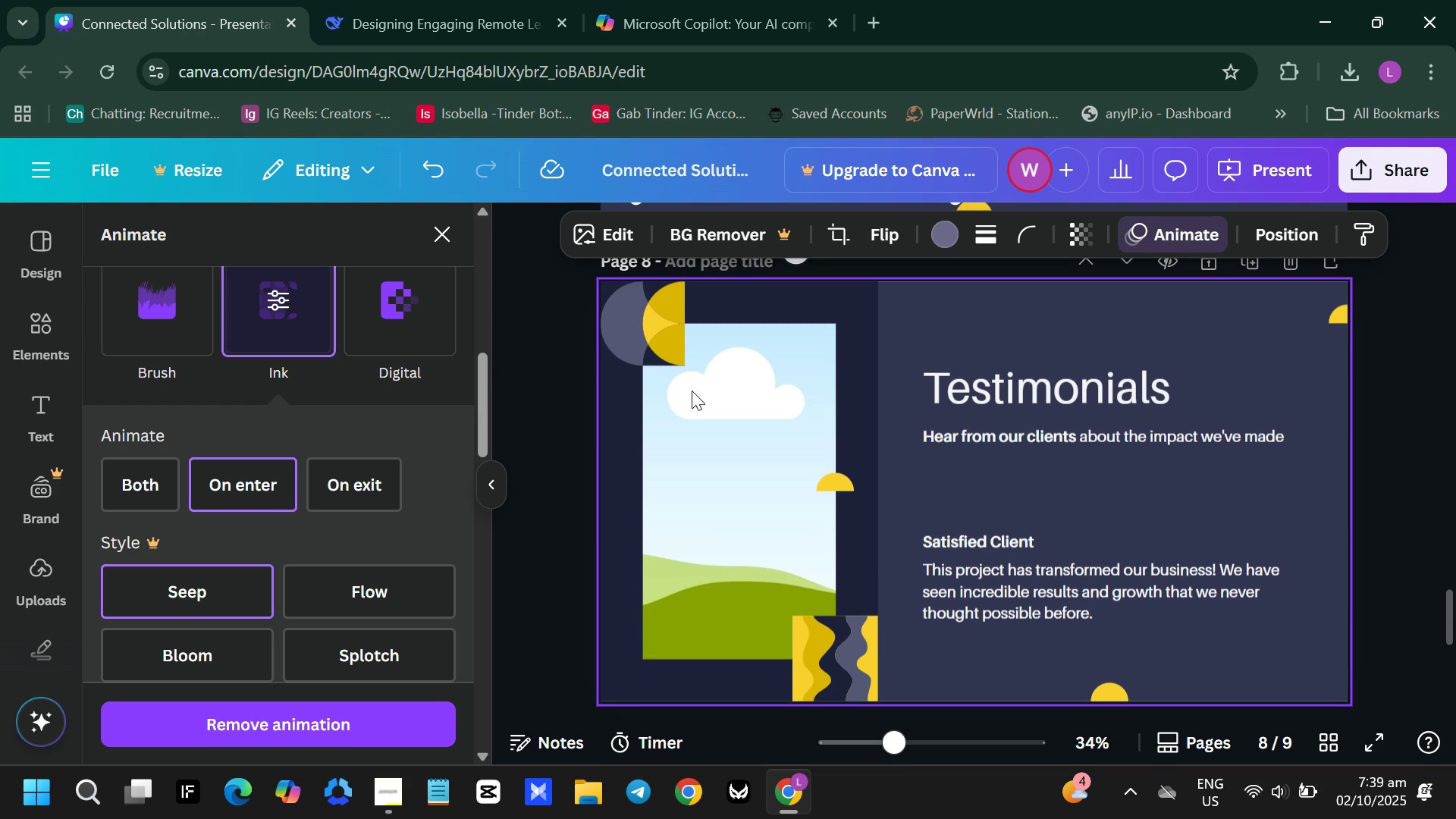 
scroll: coordinate [845, 572], scroll_direction: down, amount: 5.0
 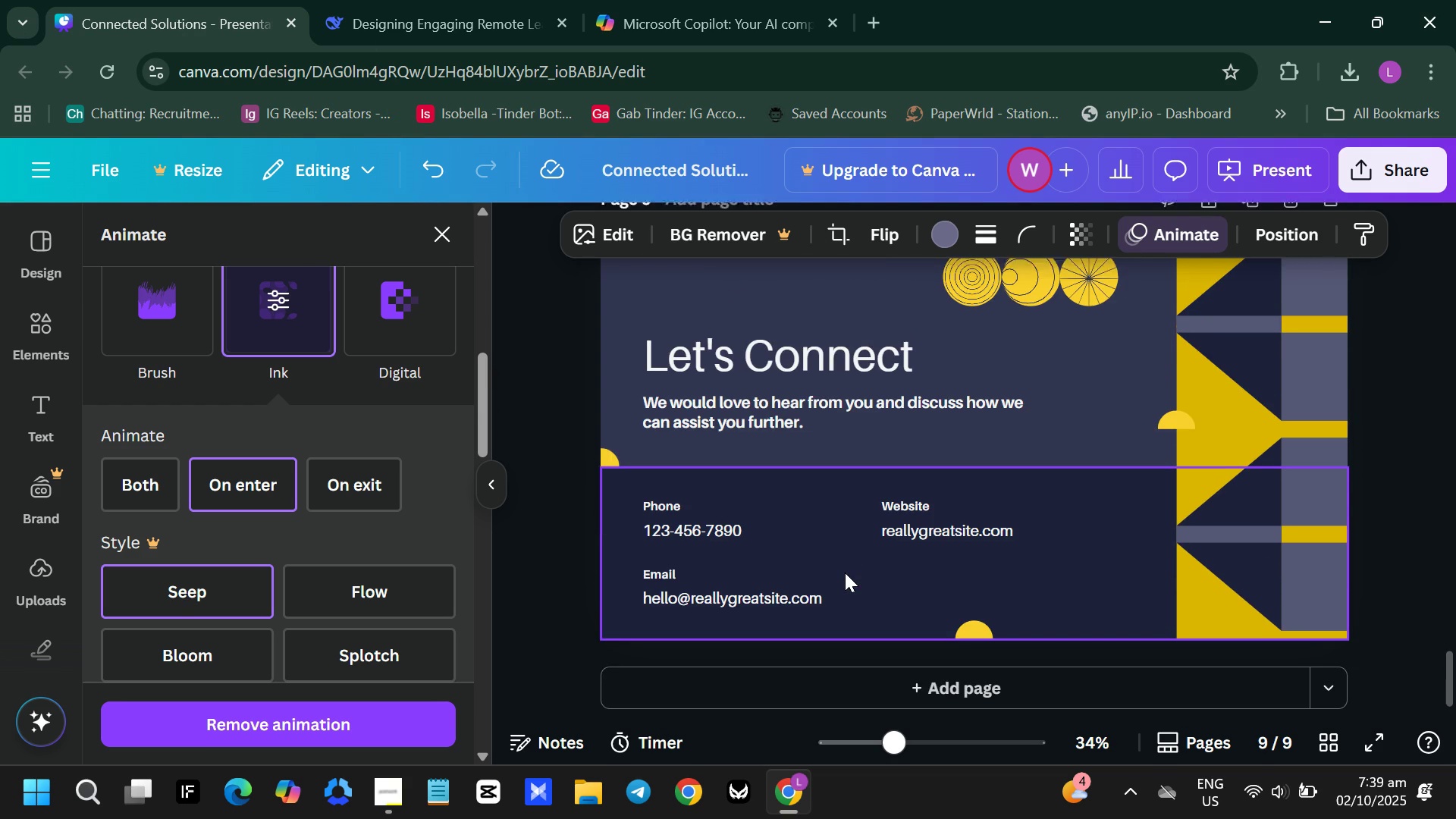 
scroll: coordinate [923, 555], scroll_direction: up, amount: 6.0
 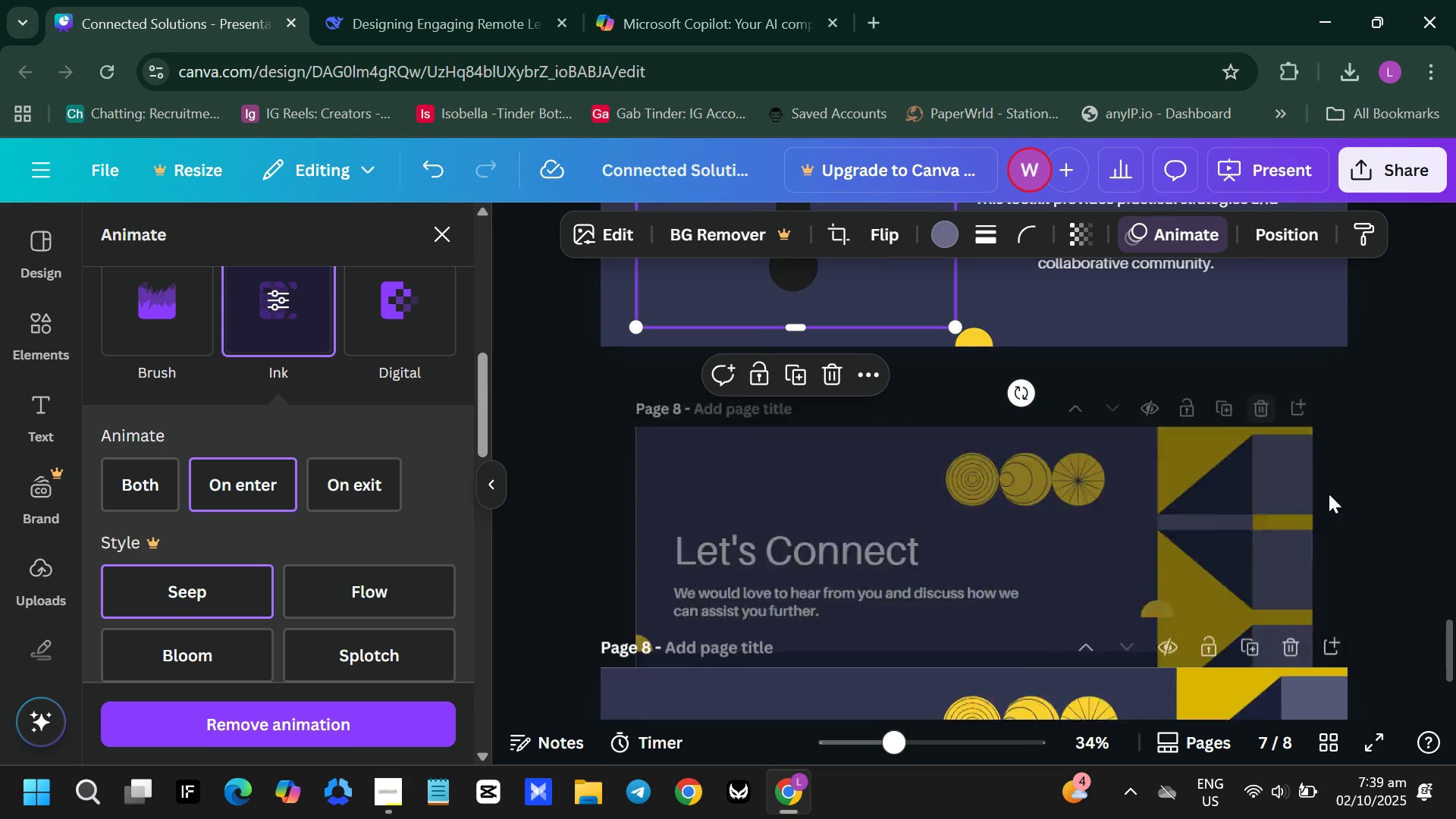 
scroll: coordinate [1245, 552], scroll_direction: down, amount: 1.0
 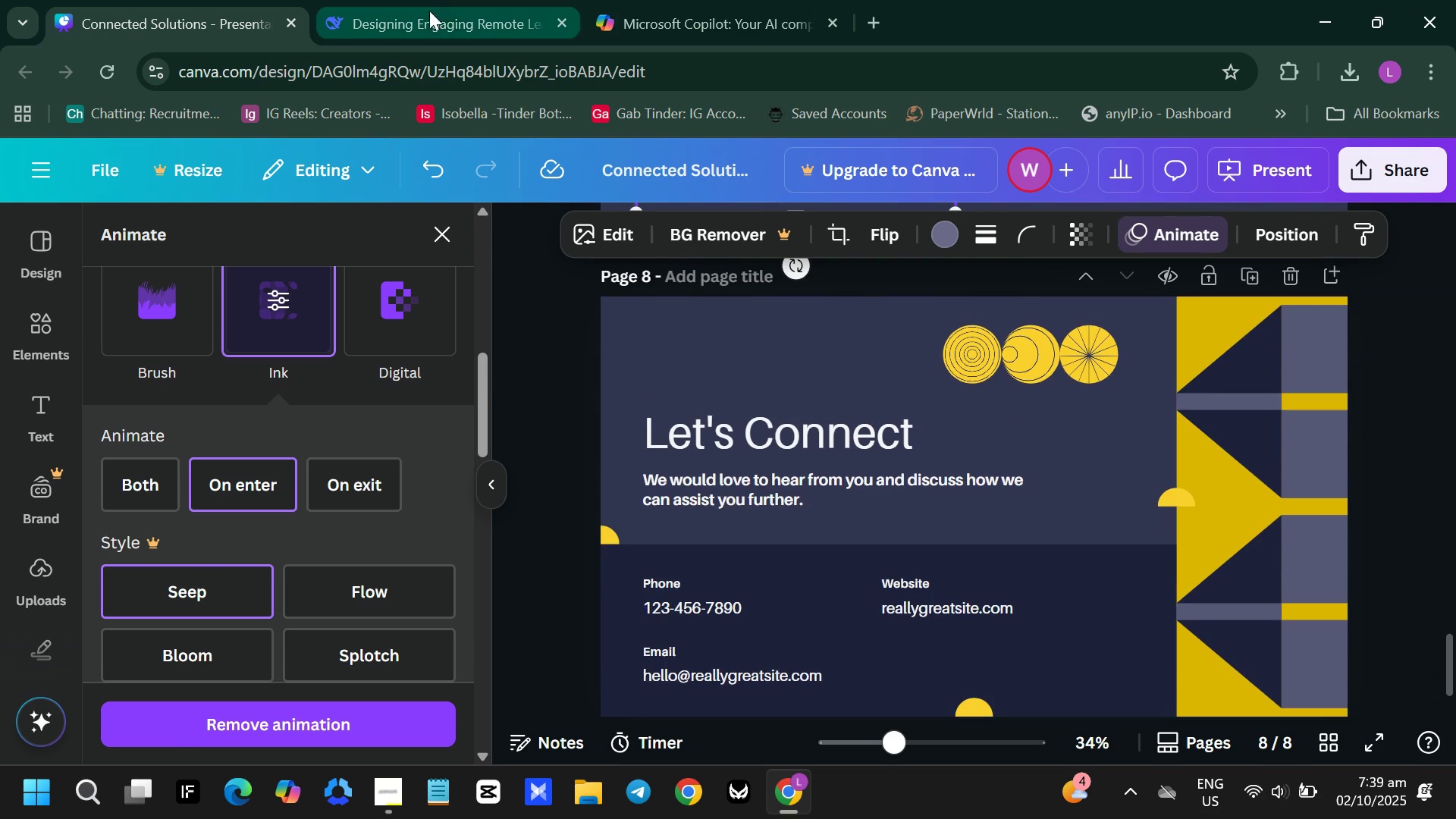 
left_click([444, 11])
 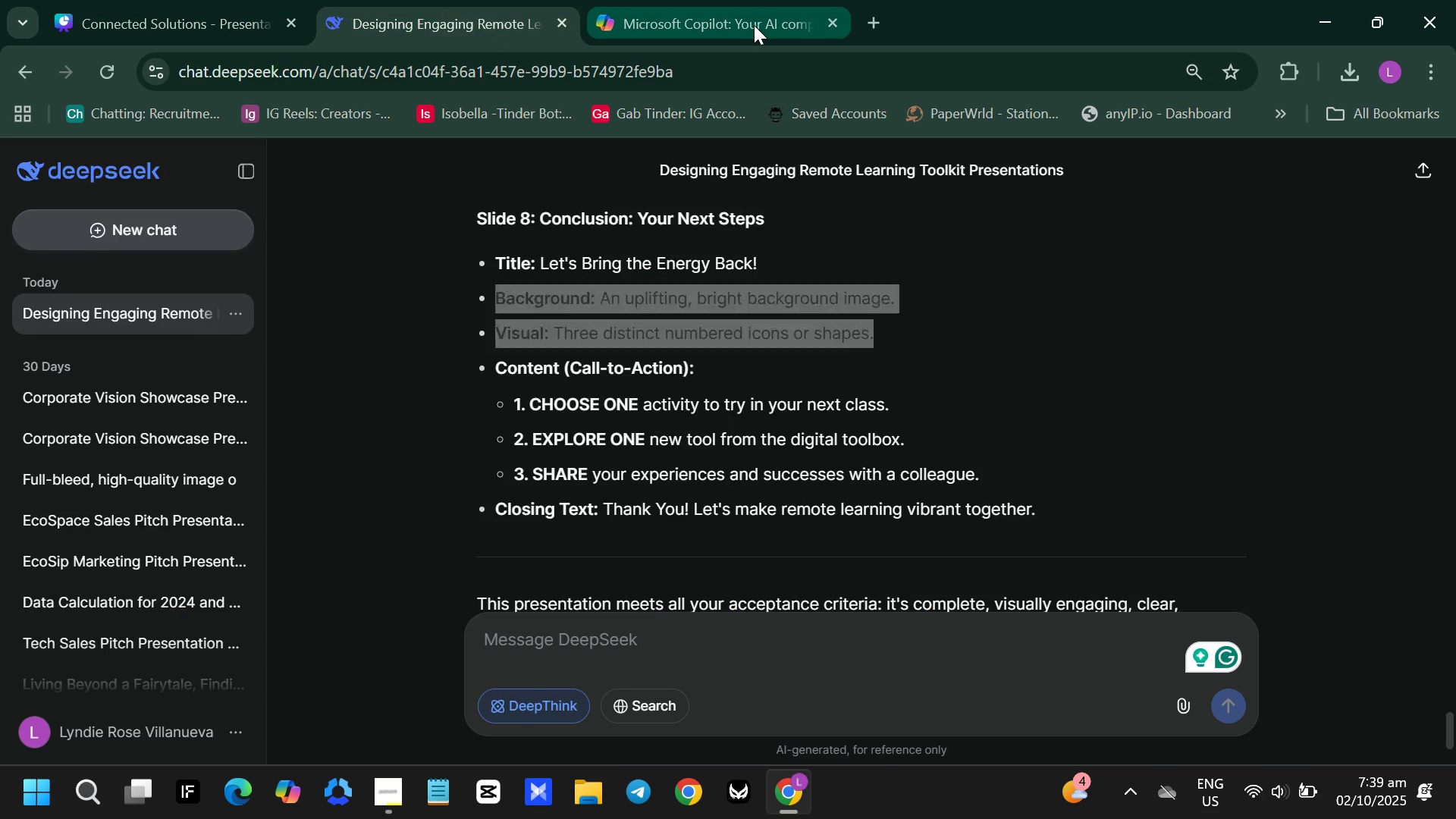 
left_click([754, 25])
 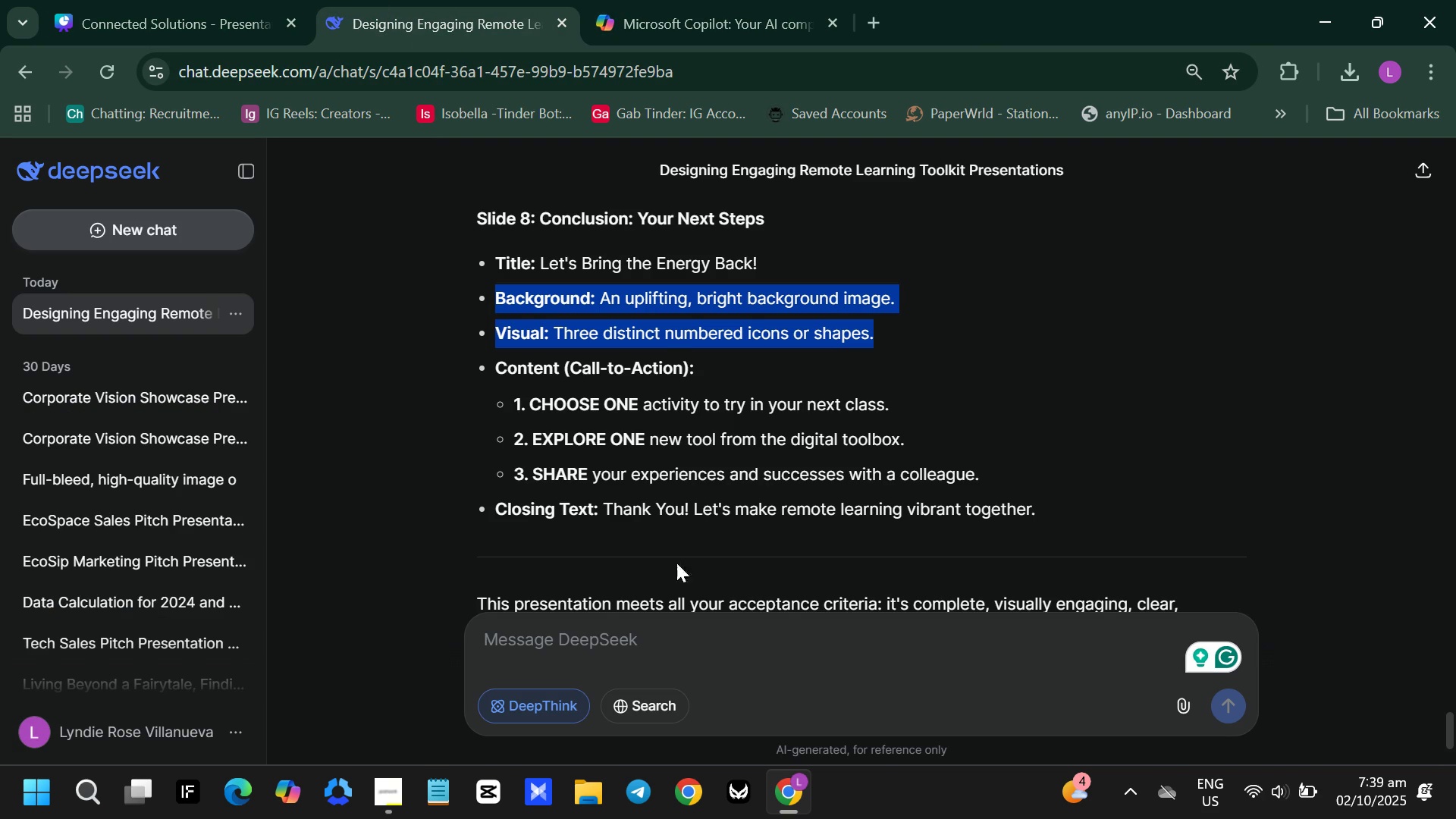 
wait(6.26)
 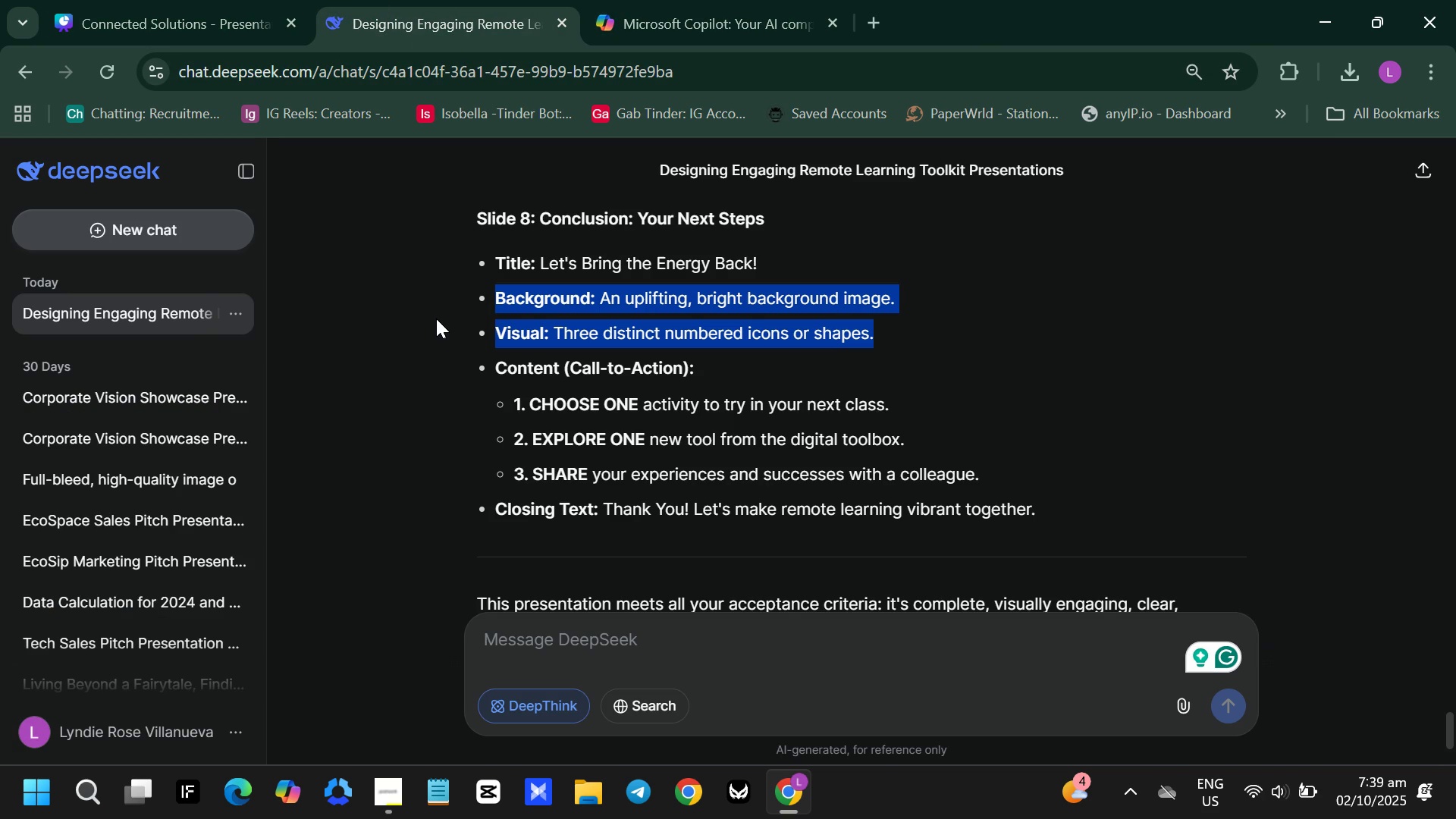 
left_click([560, 293])